 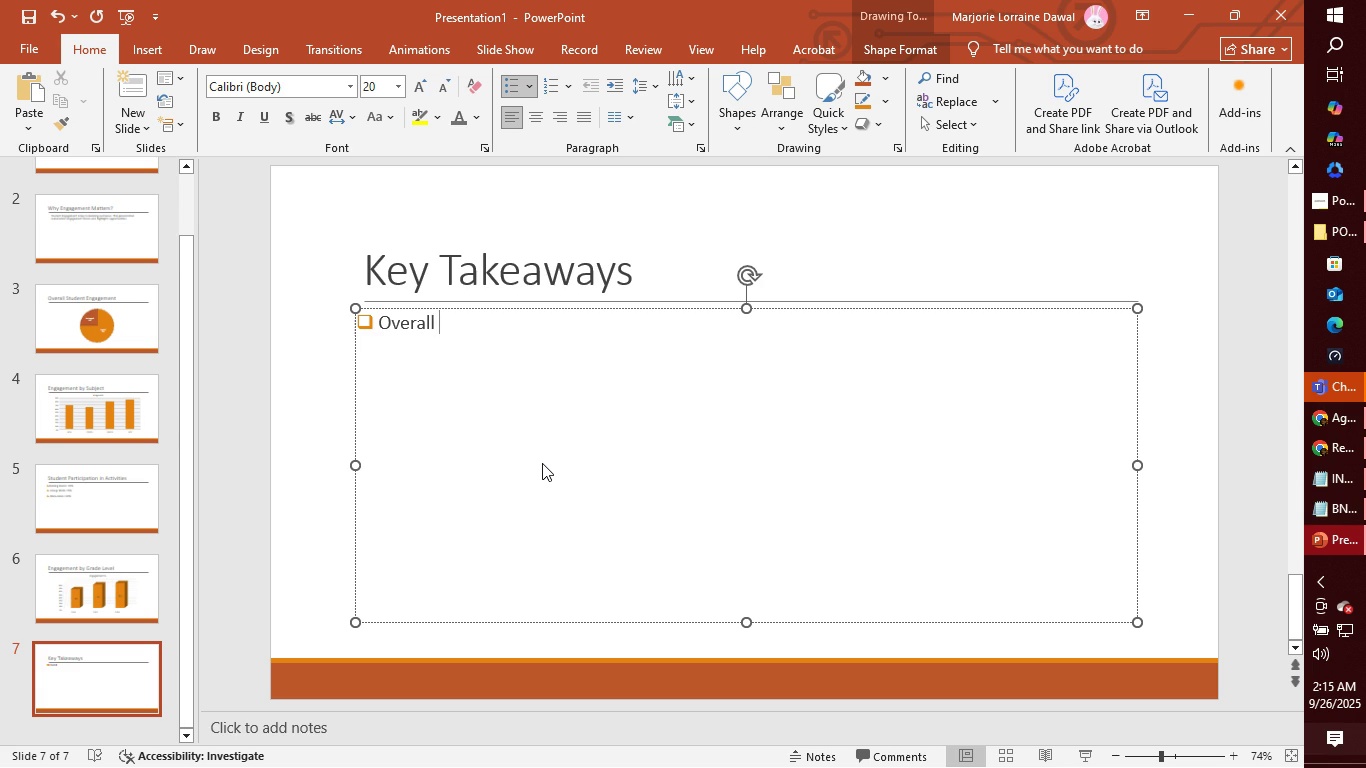 
type(engement )
 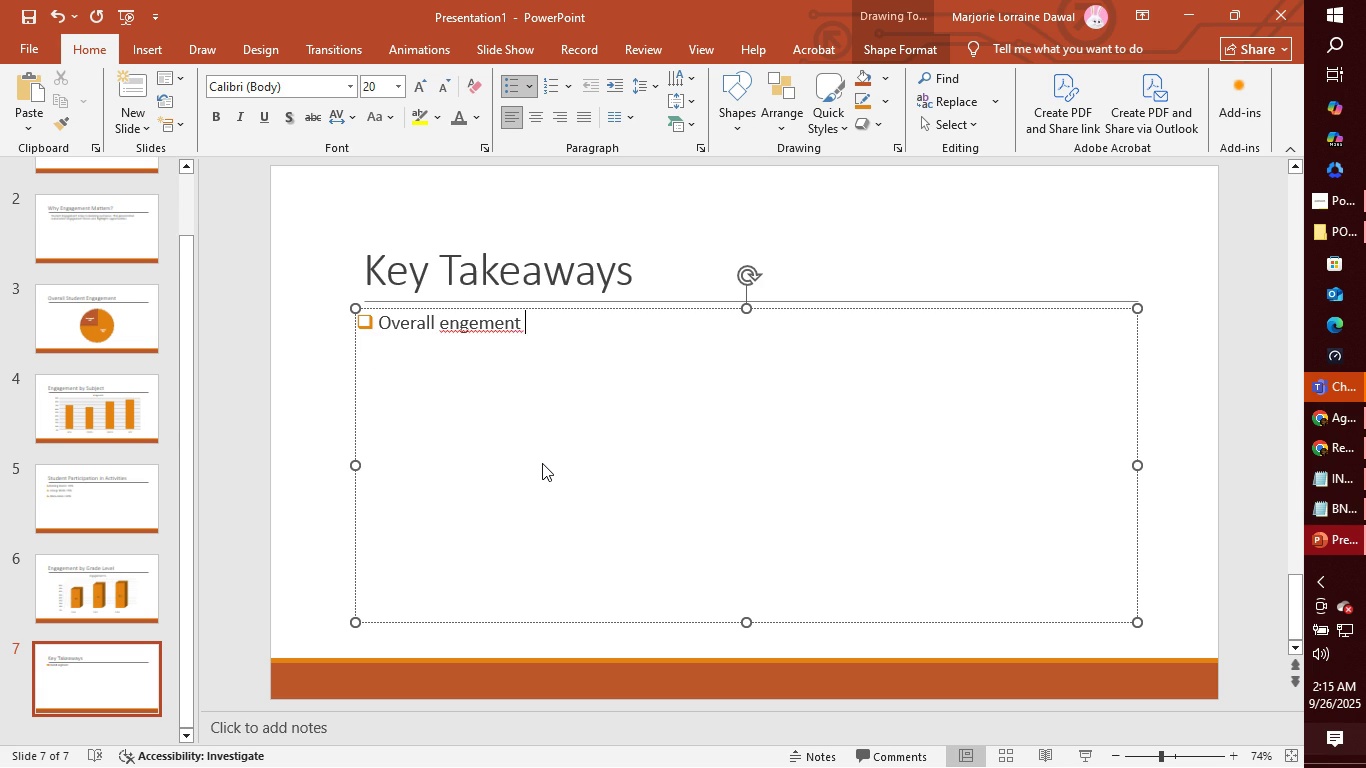 
key(Enter)
 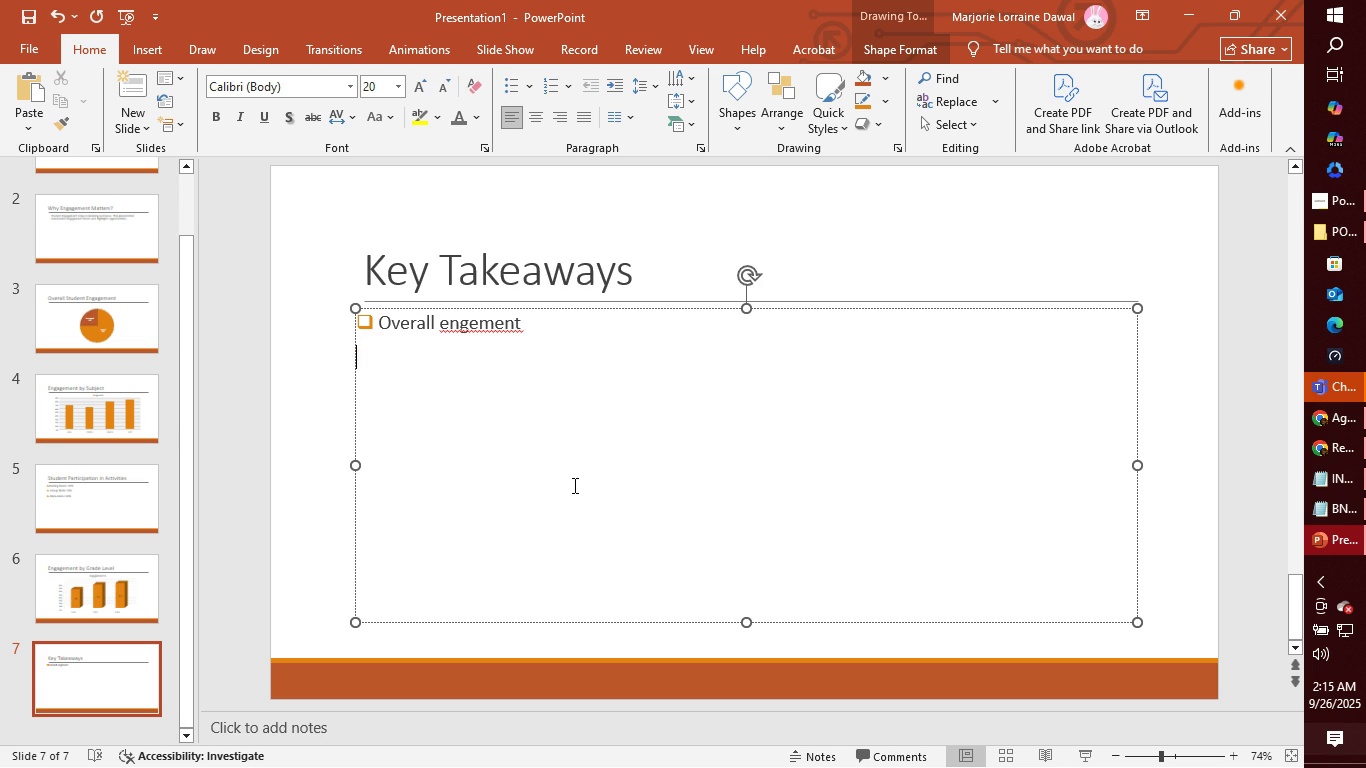 
key(Backspace)
key(Backspace)
key(Backspace)
key(Backspace)
key(Backspace)
key(Backspace)
key(Backspace)
key(Backspace)
type(agement )
 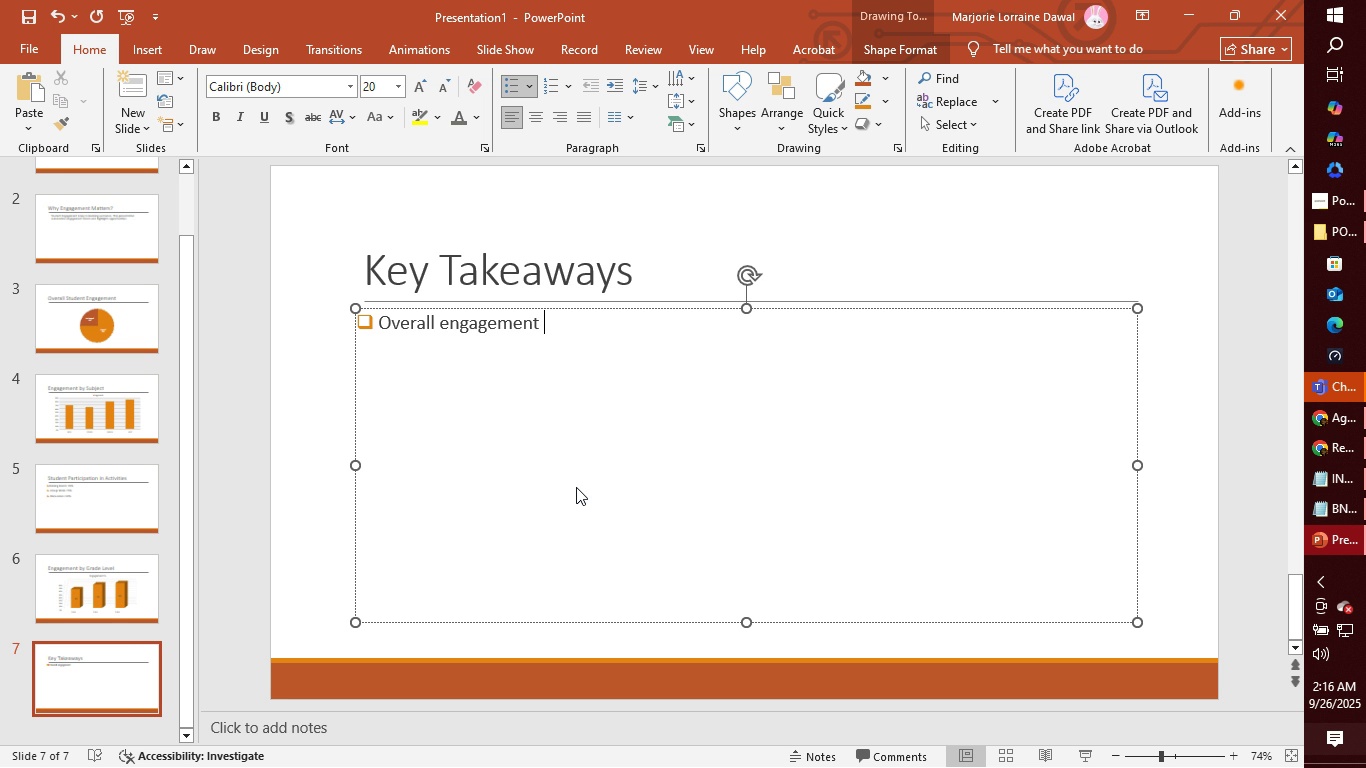 
wait(81.4)
 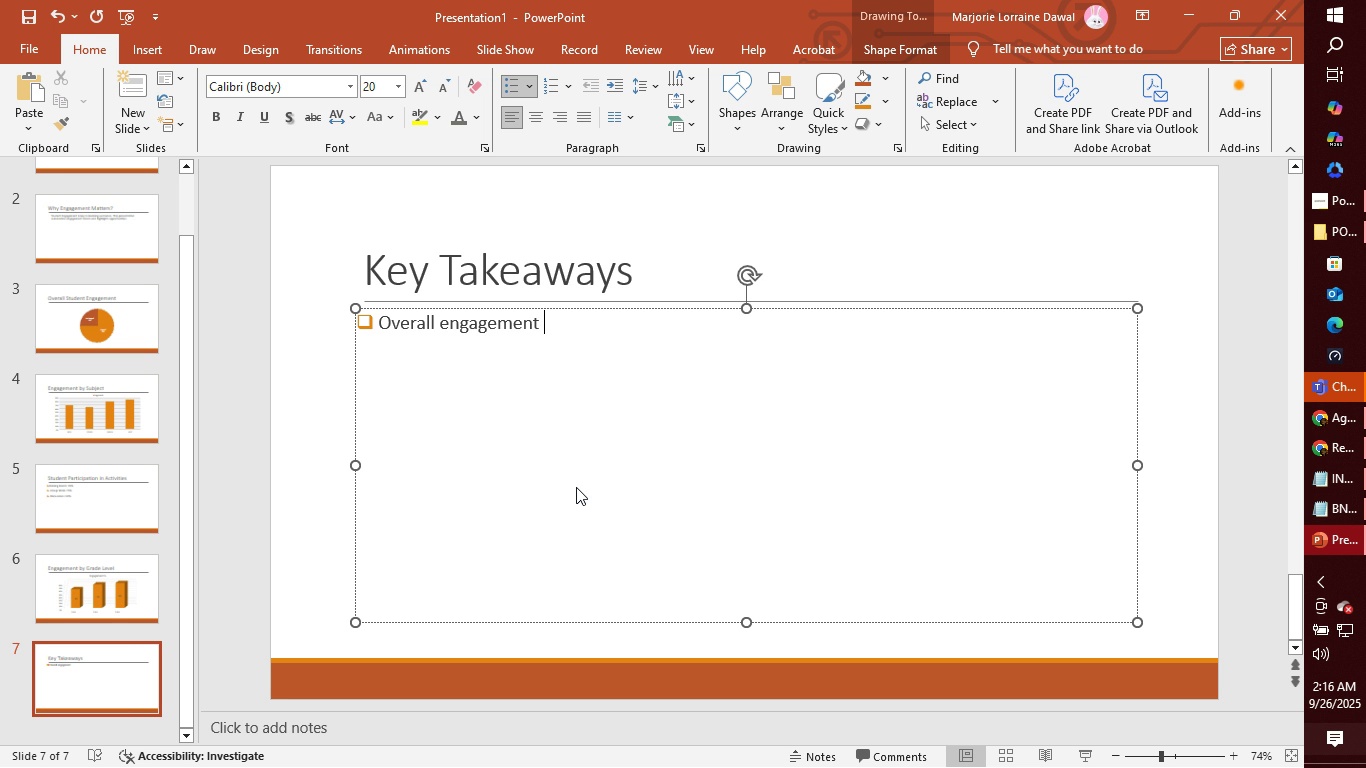 
type(is strogn at )
 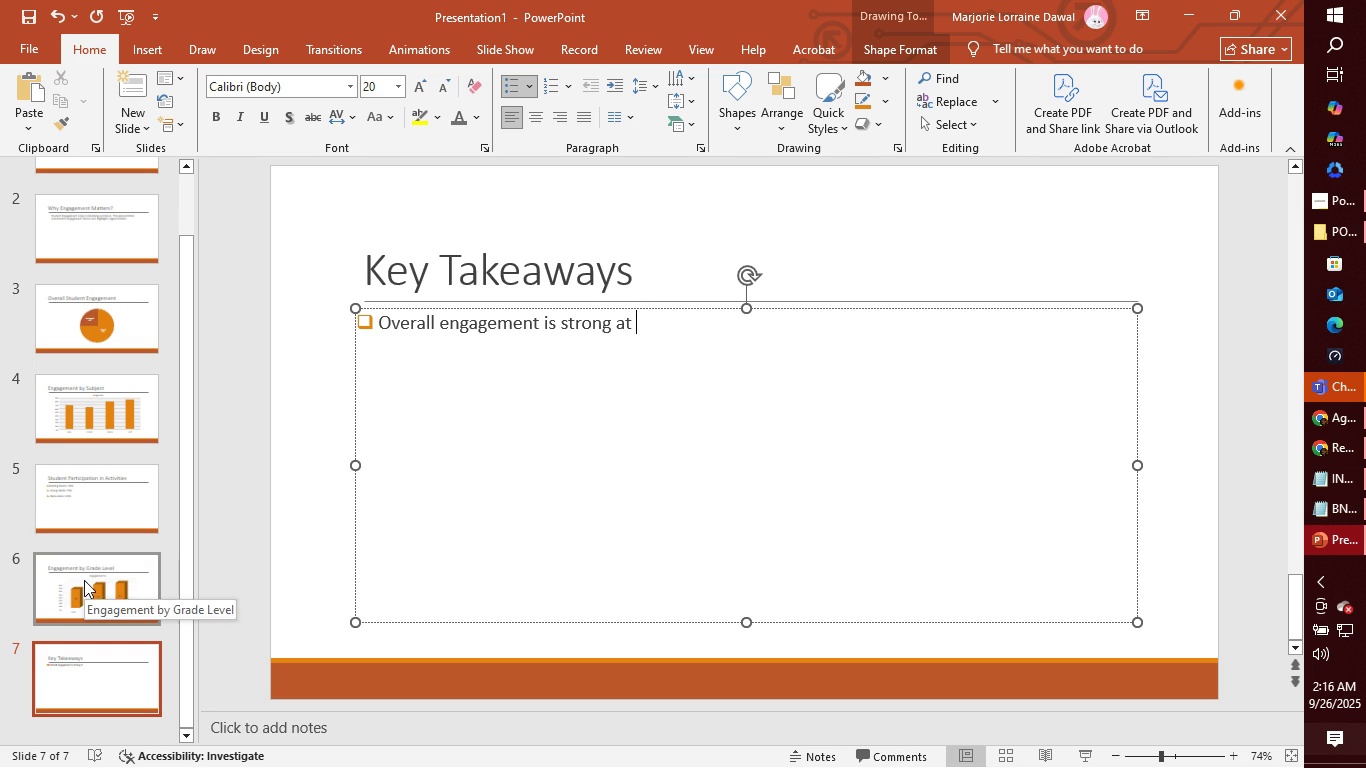 
left_click([84, 580])
 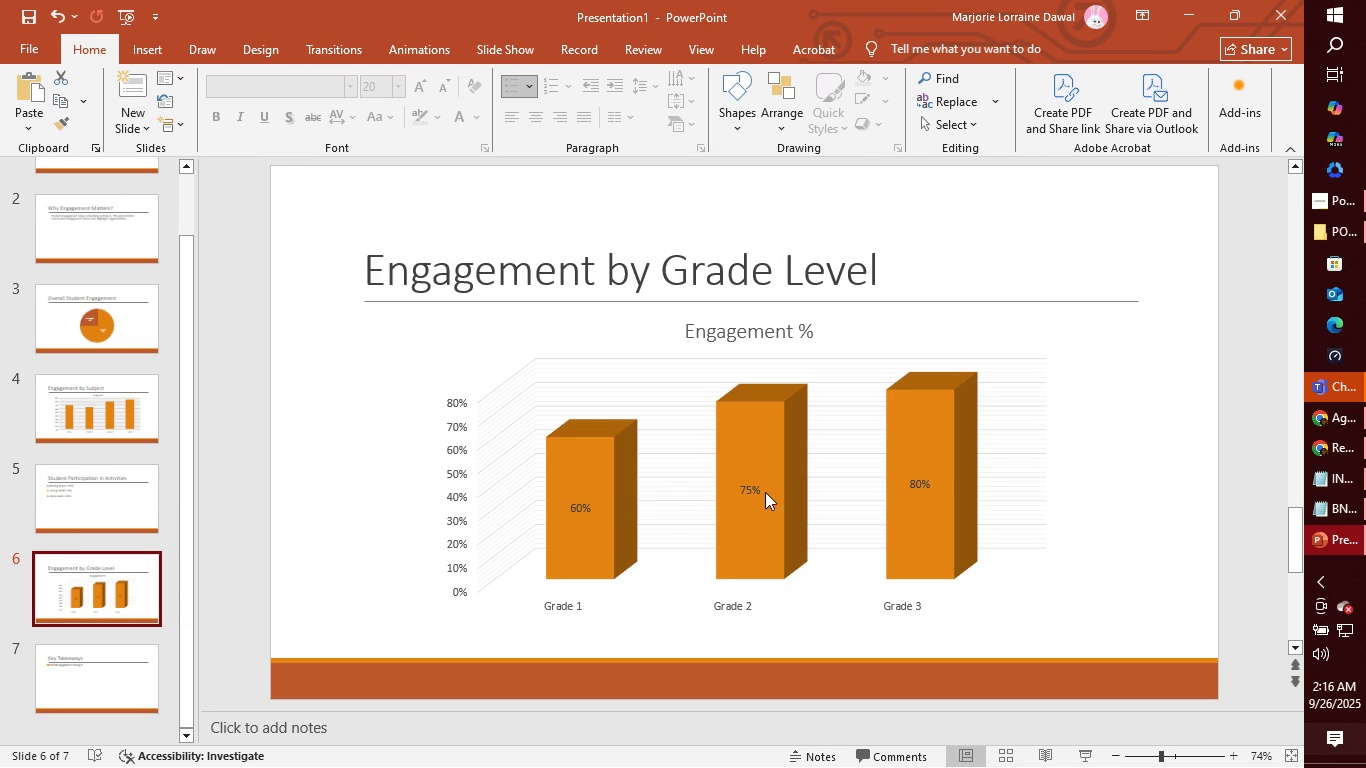 
left_click([120, 497])
 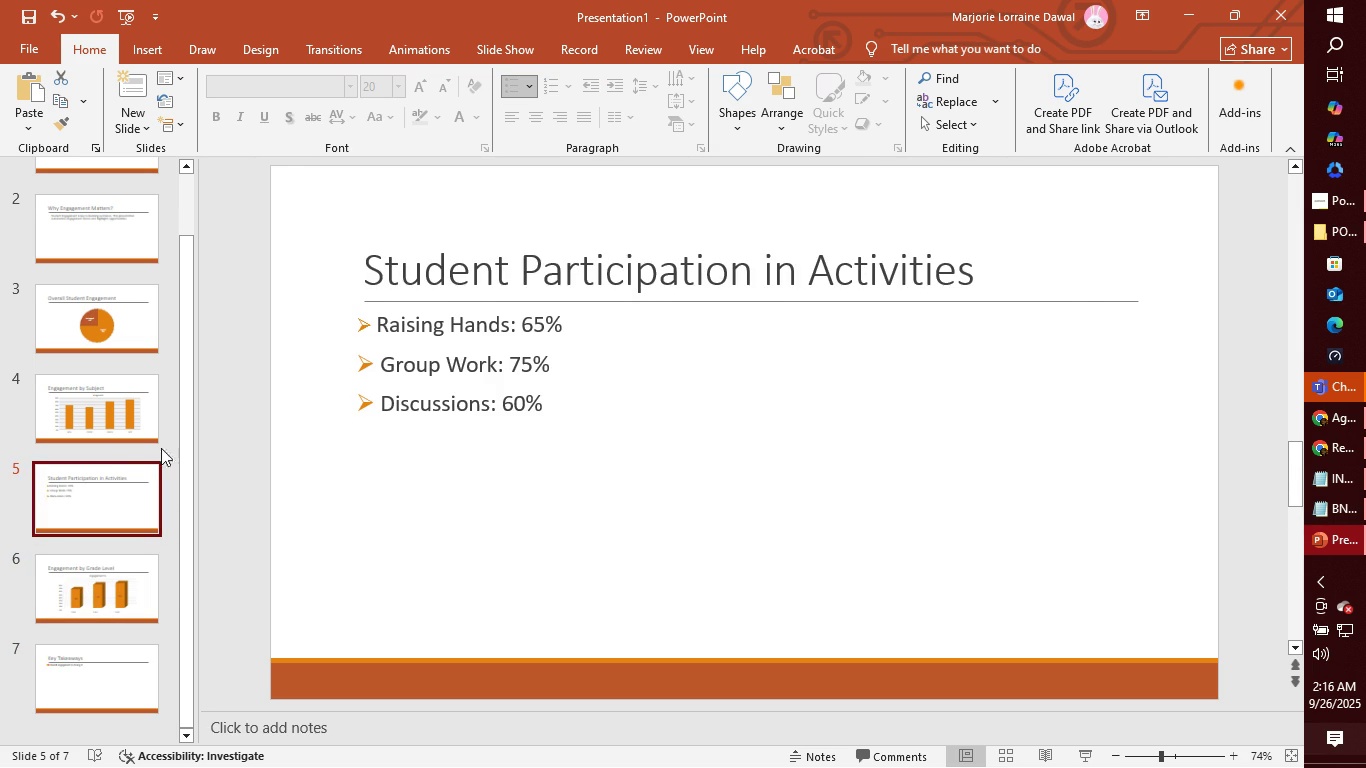 
left_click([126, 432])
 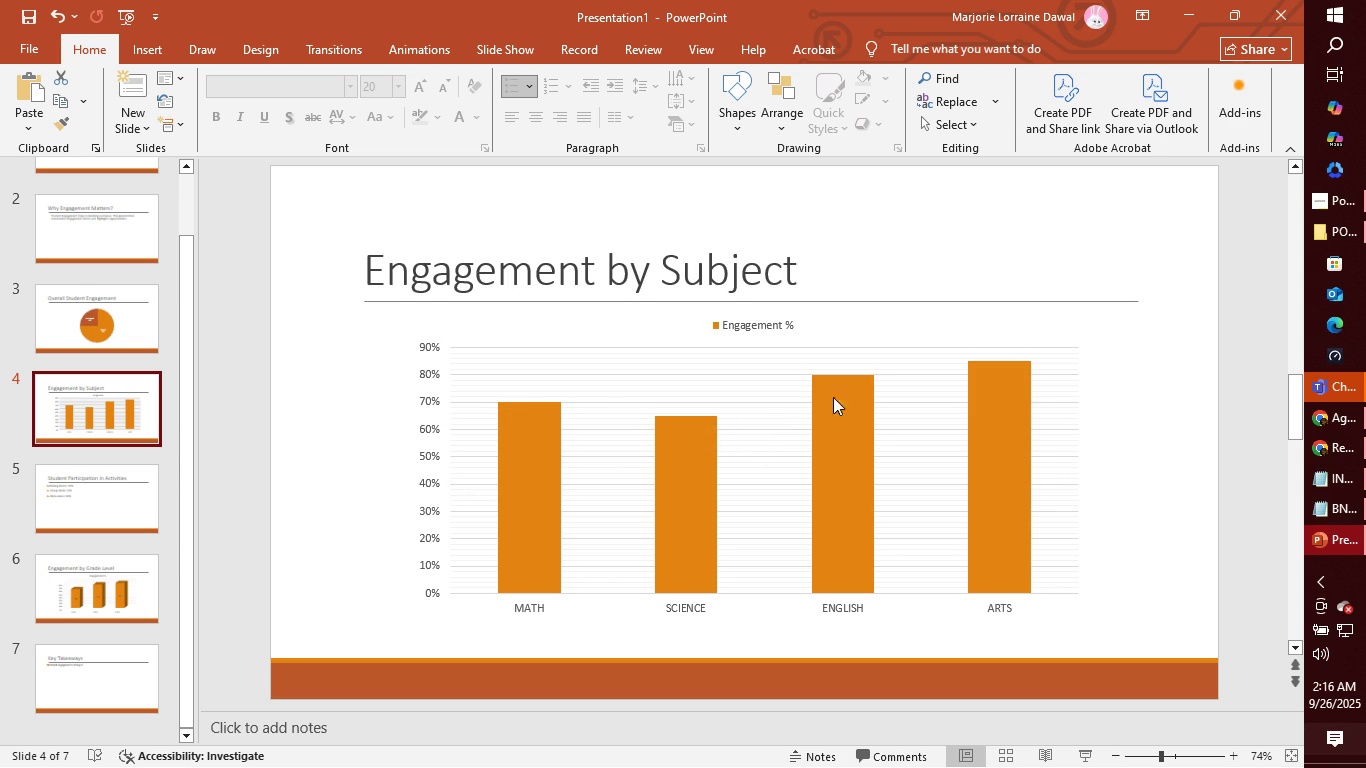 
wait(13.43)
 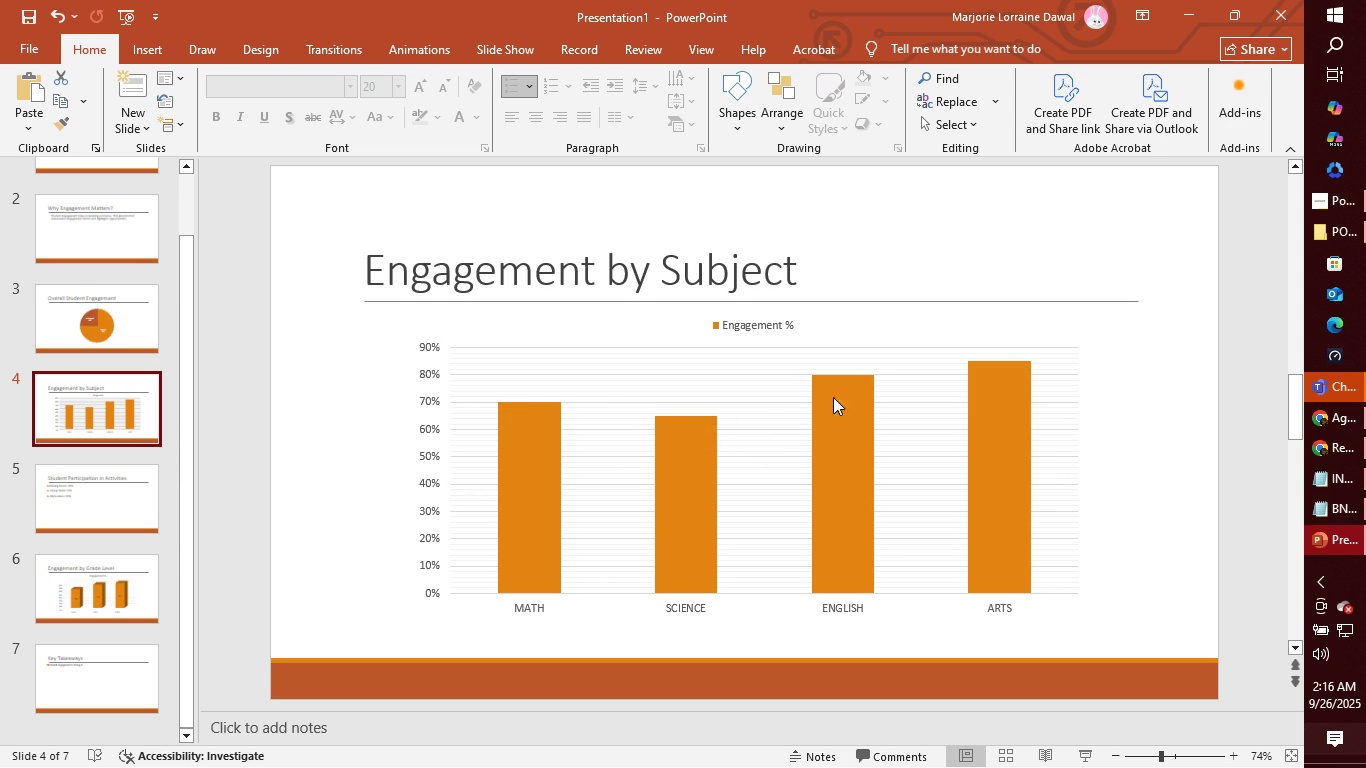 
left_click([77, 330])
 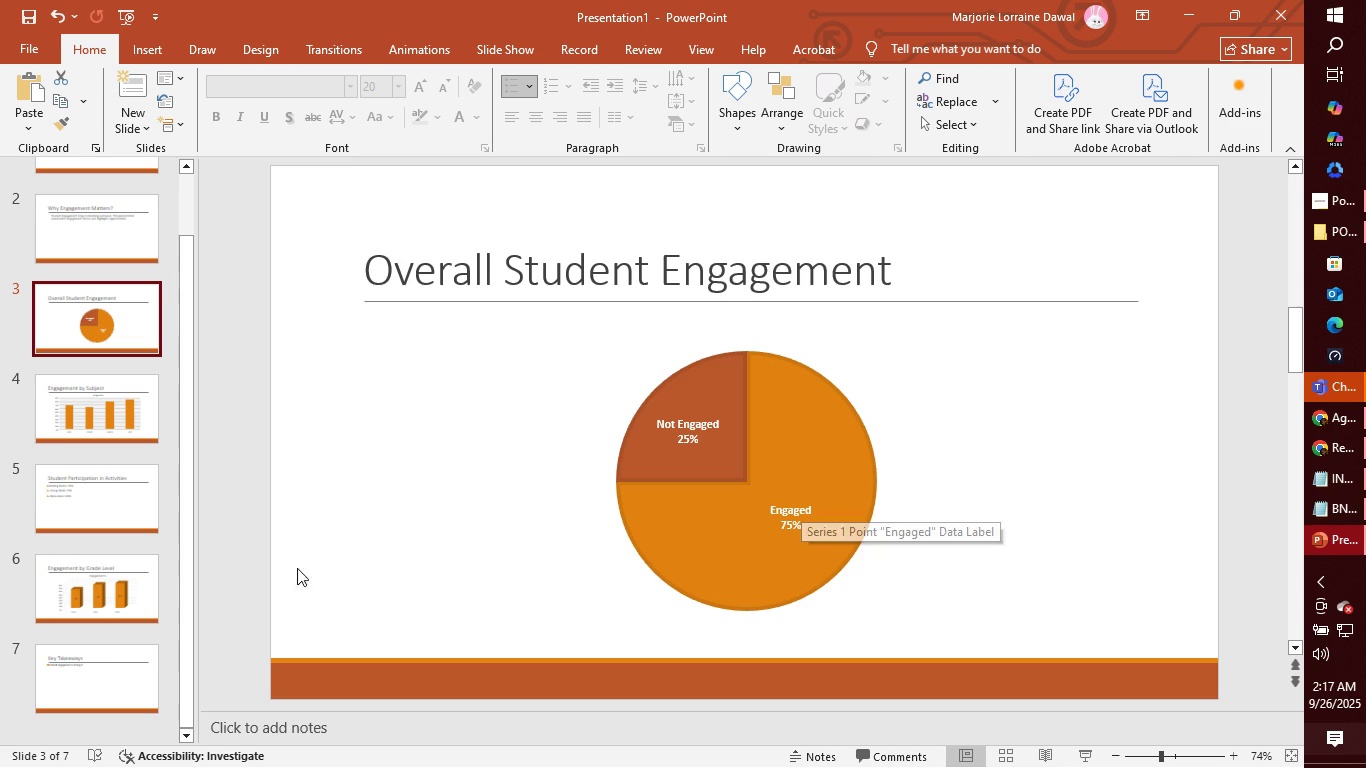 
left_click([103, 675])
 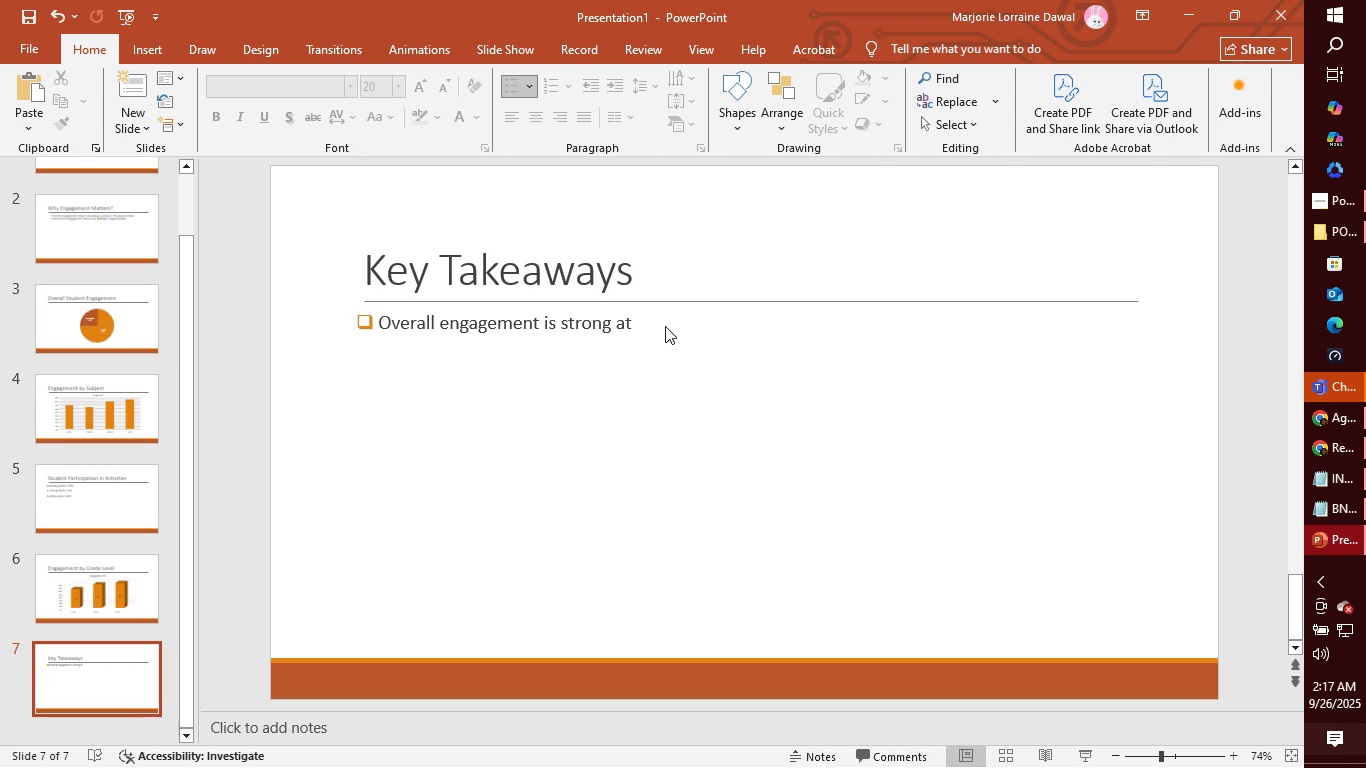 
left_click([665, 326])
 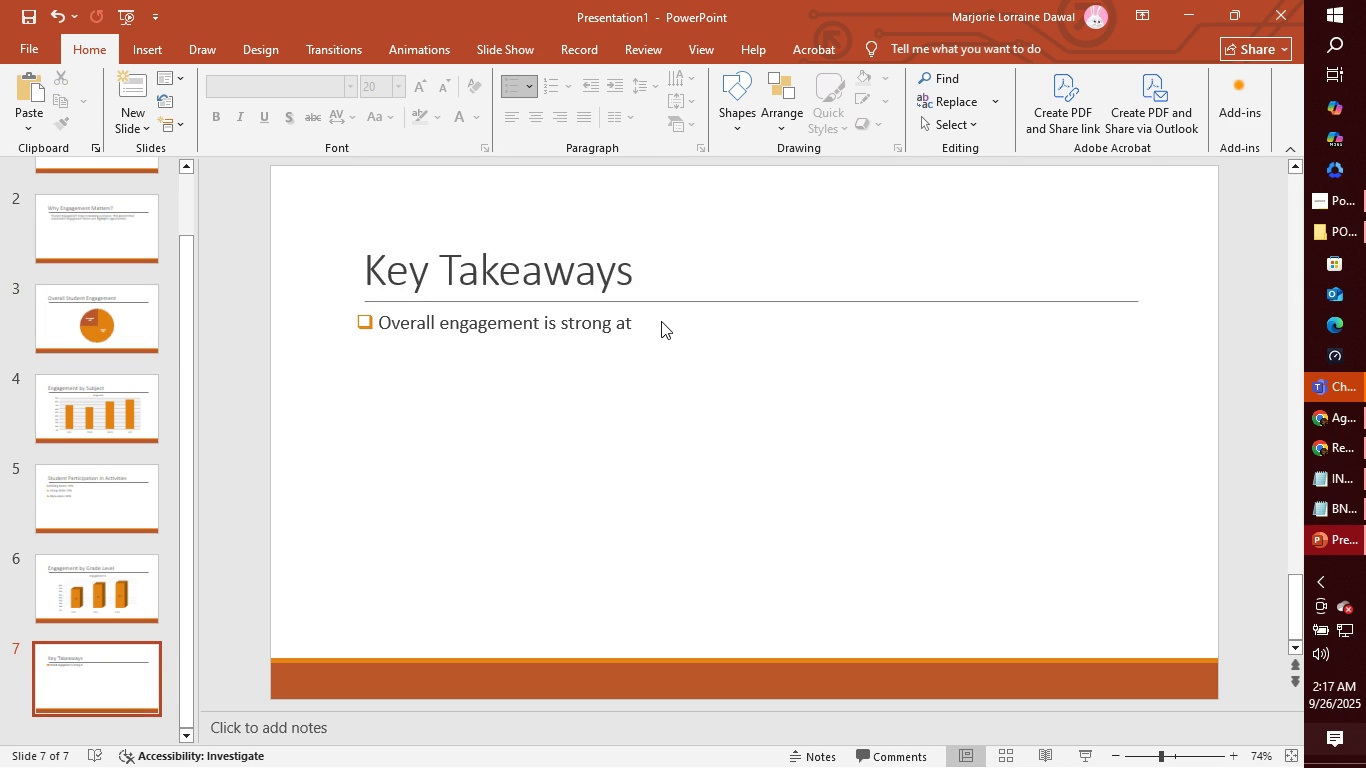 
left_click([661, 321])
 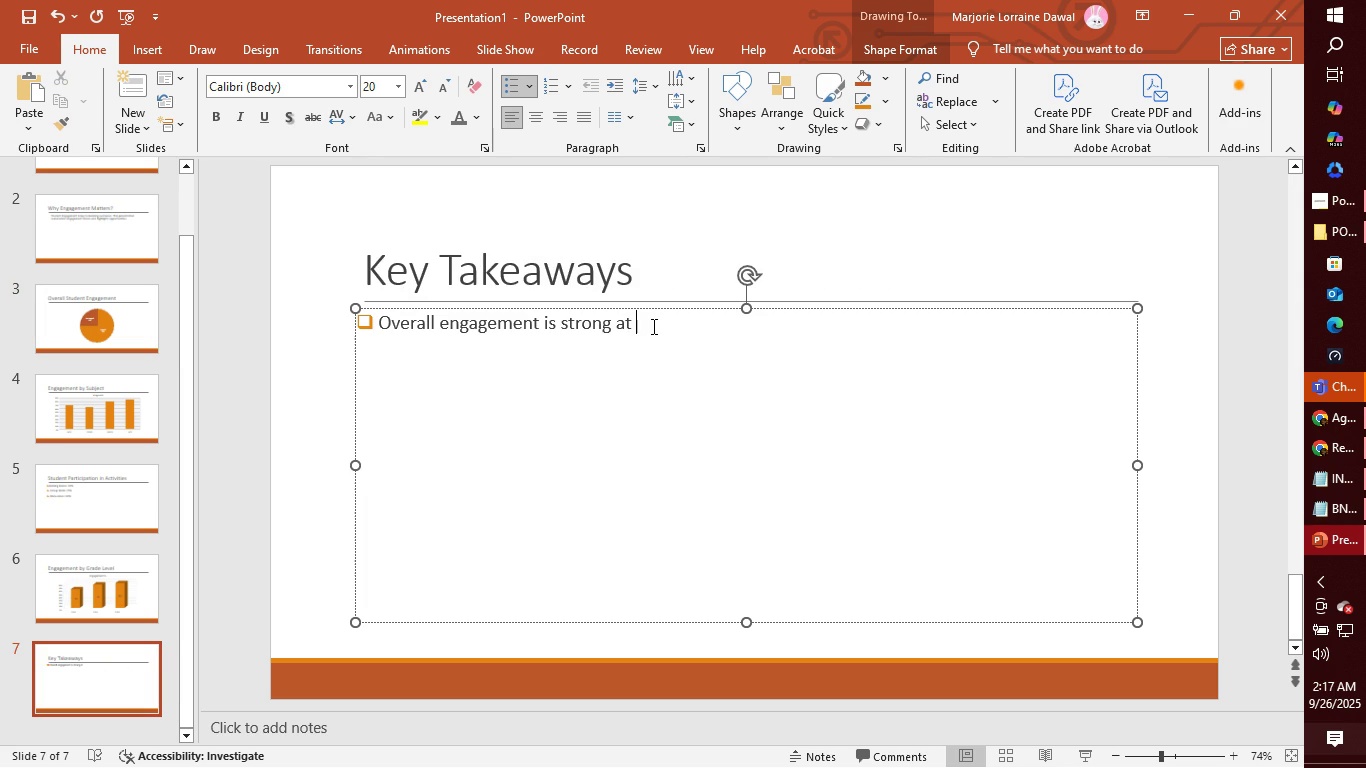 
double_click([652, 326])